 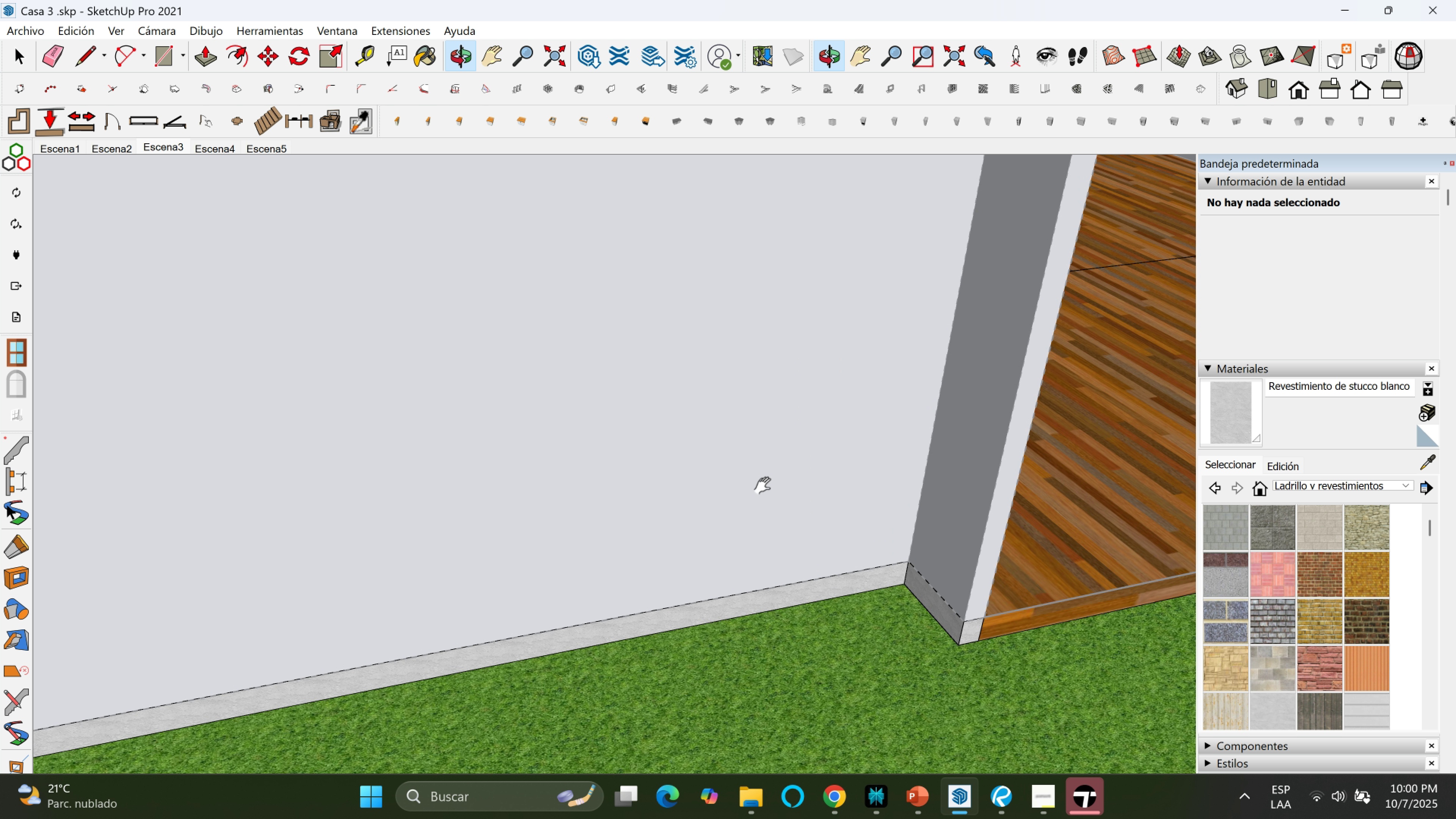 
key(Escape)
 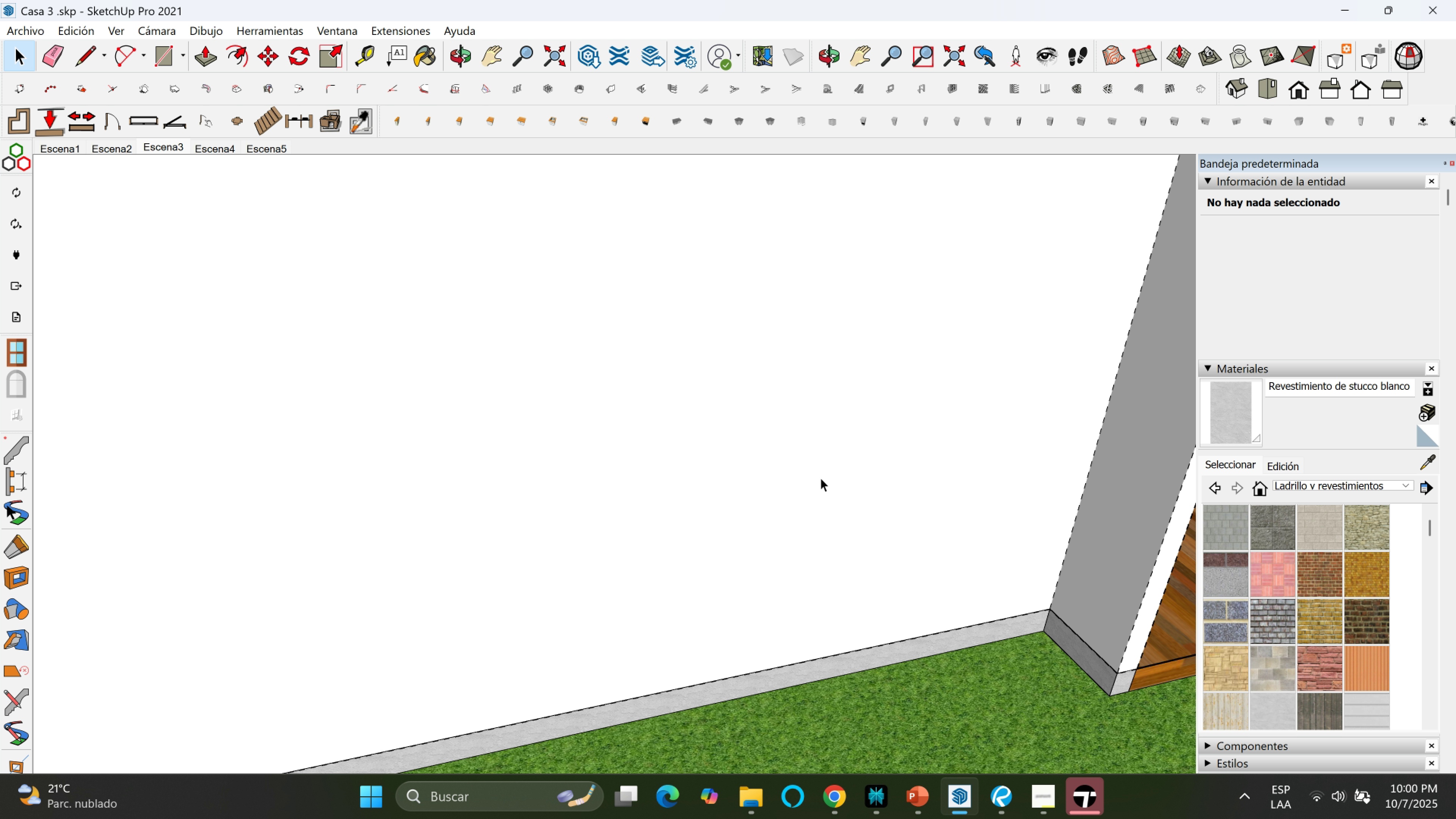 
left_click([821, 478])
 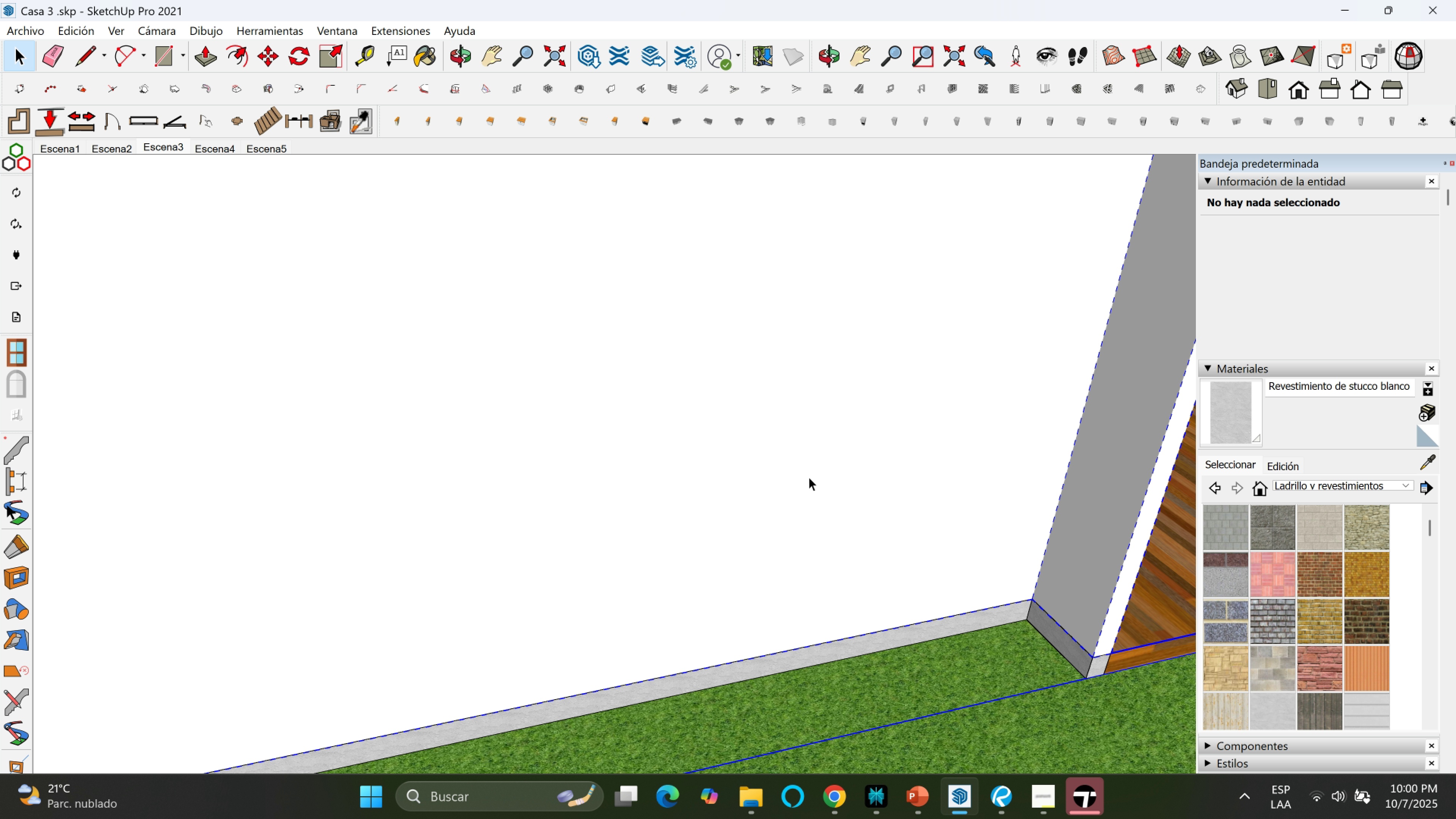 
scroll: coordinate [805, 475], scroll_direction: down, amount: 3.0
 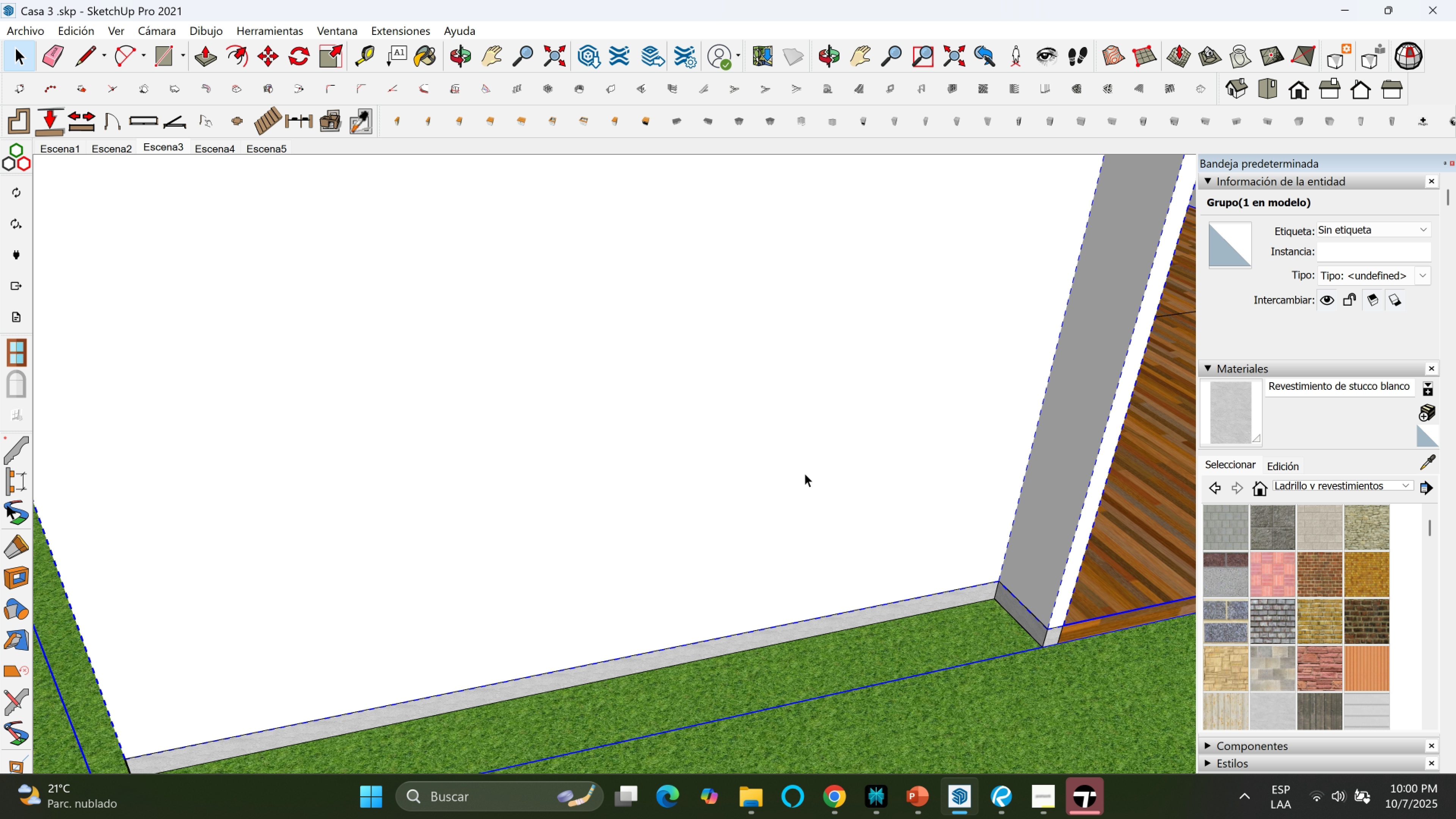 
double_click([805, 473])
 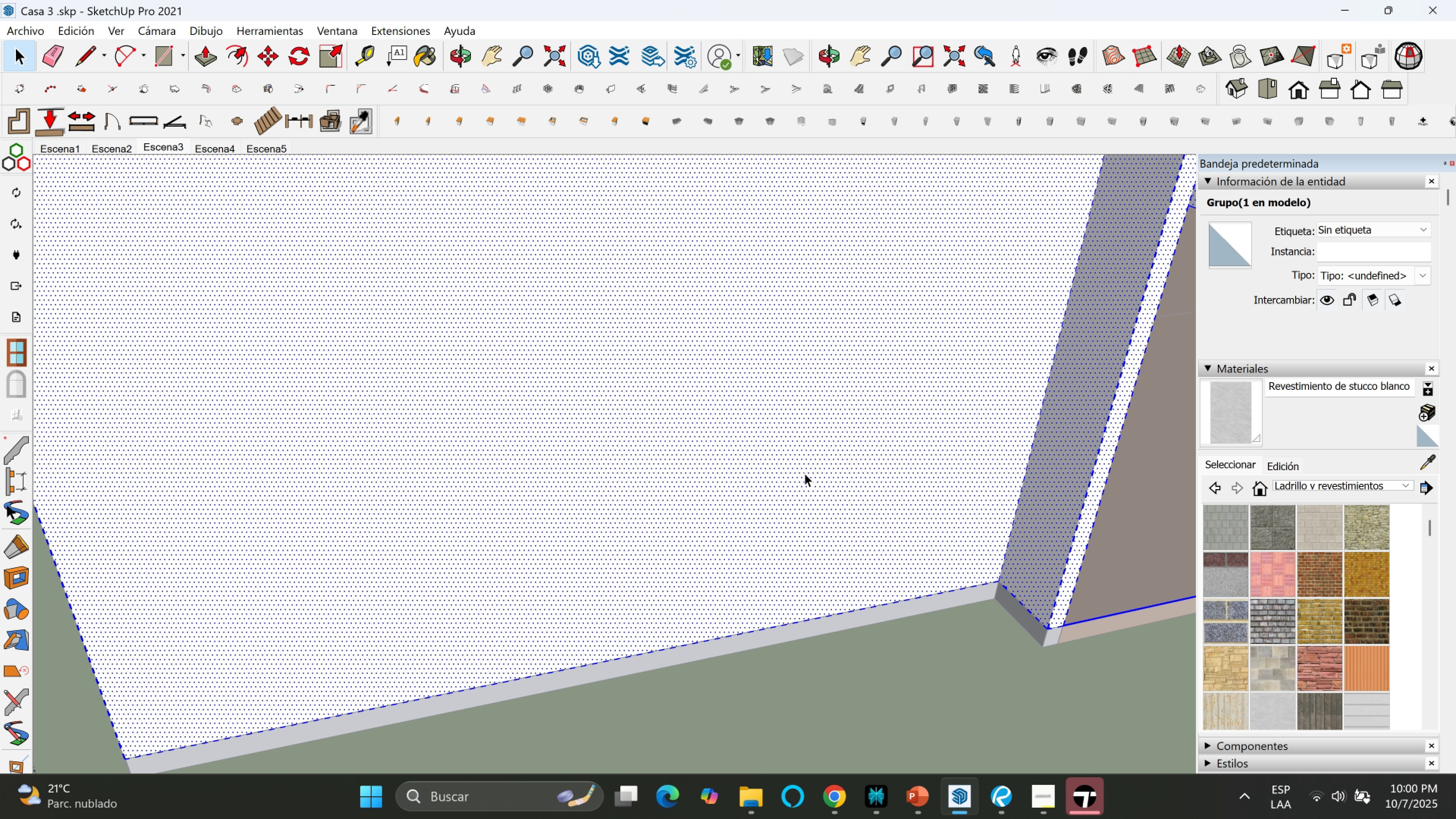 
triple_click([805, 473])
 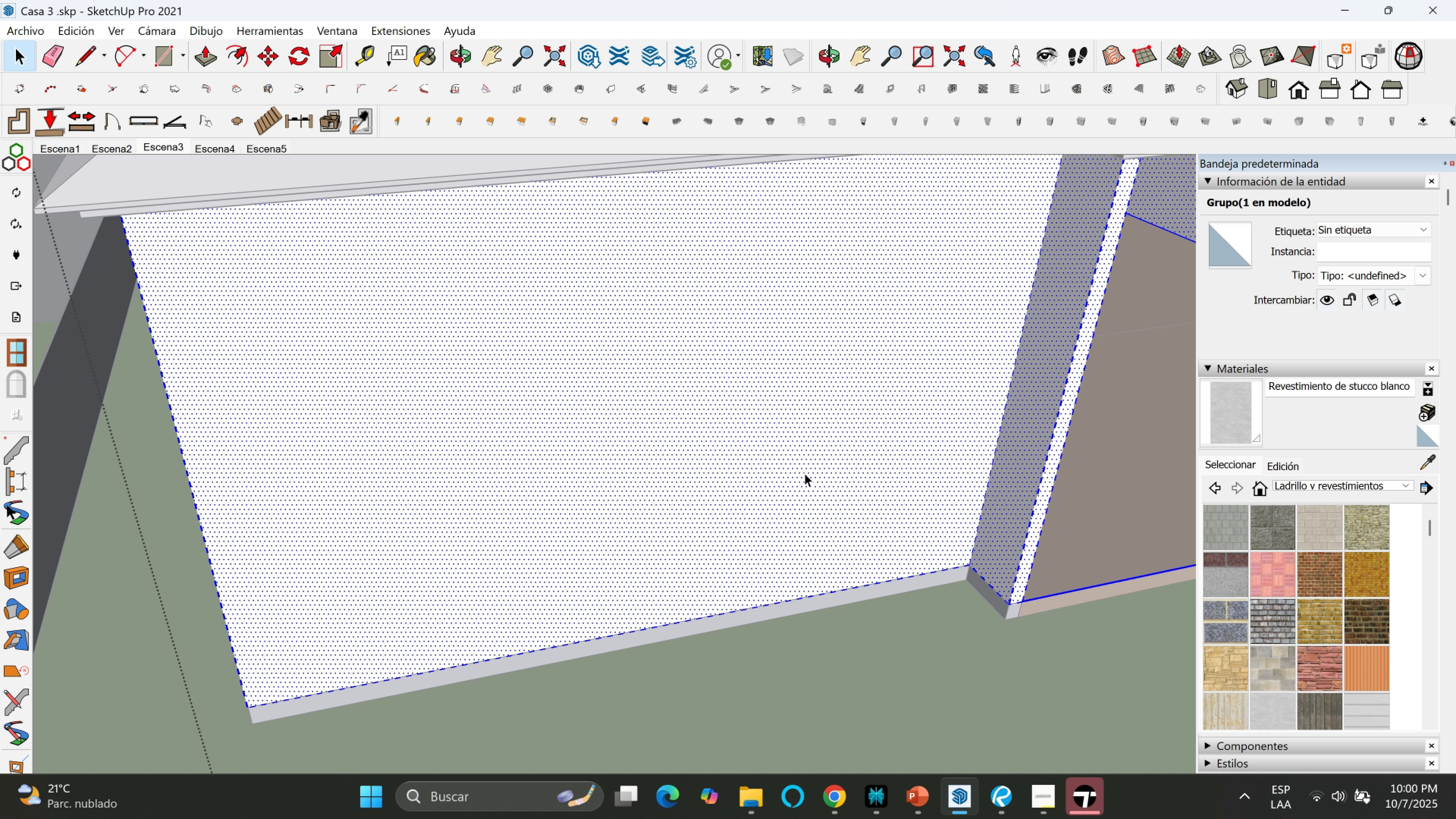 
scroll: coordinate [1087, 490], scroll_direction: down, amount: 6.0